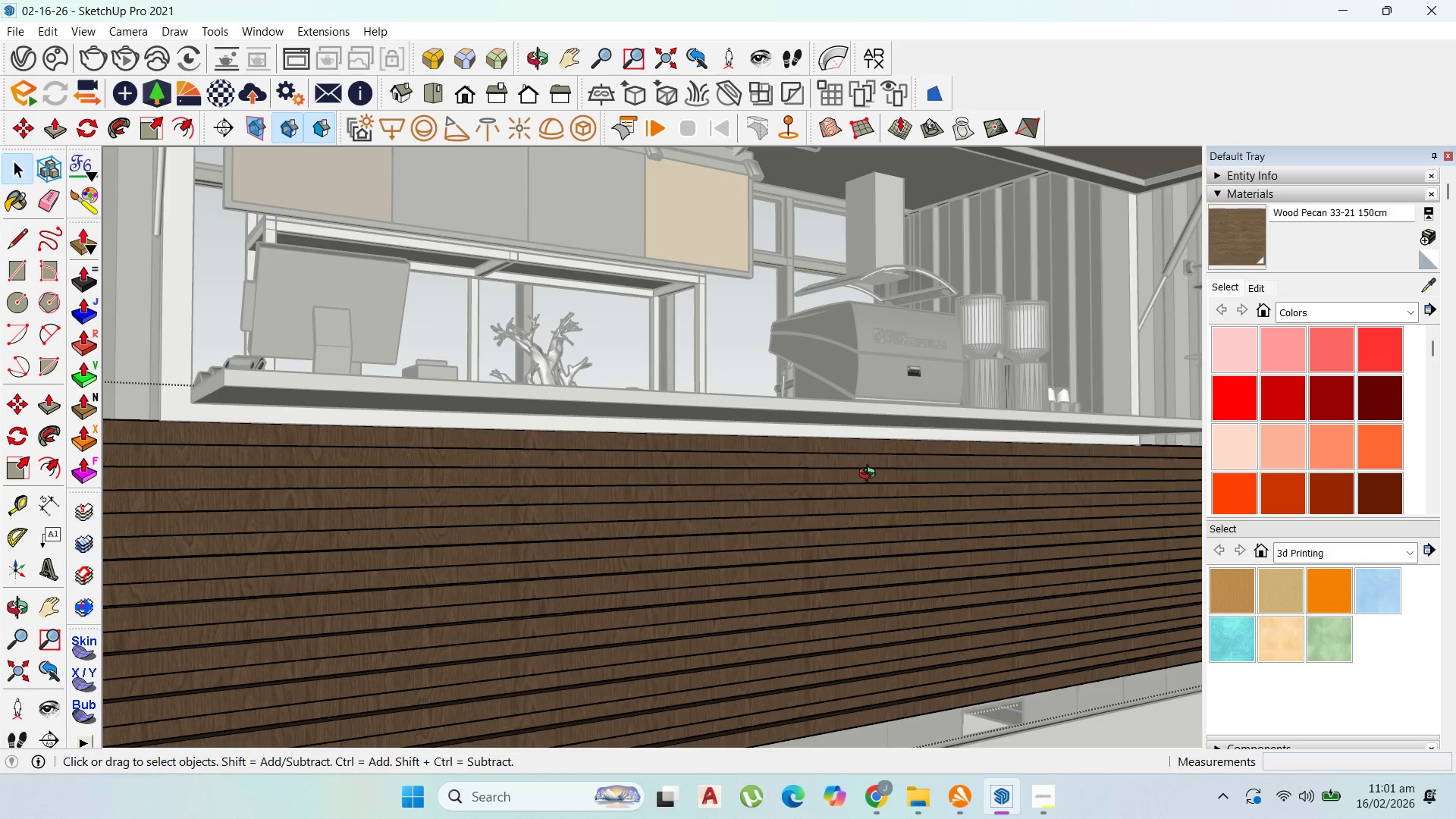 
scroll: coordinate [871, 475], scroll_direction: up, amount: 1.0
 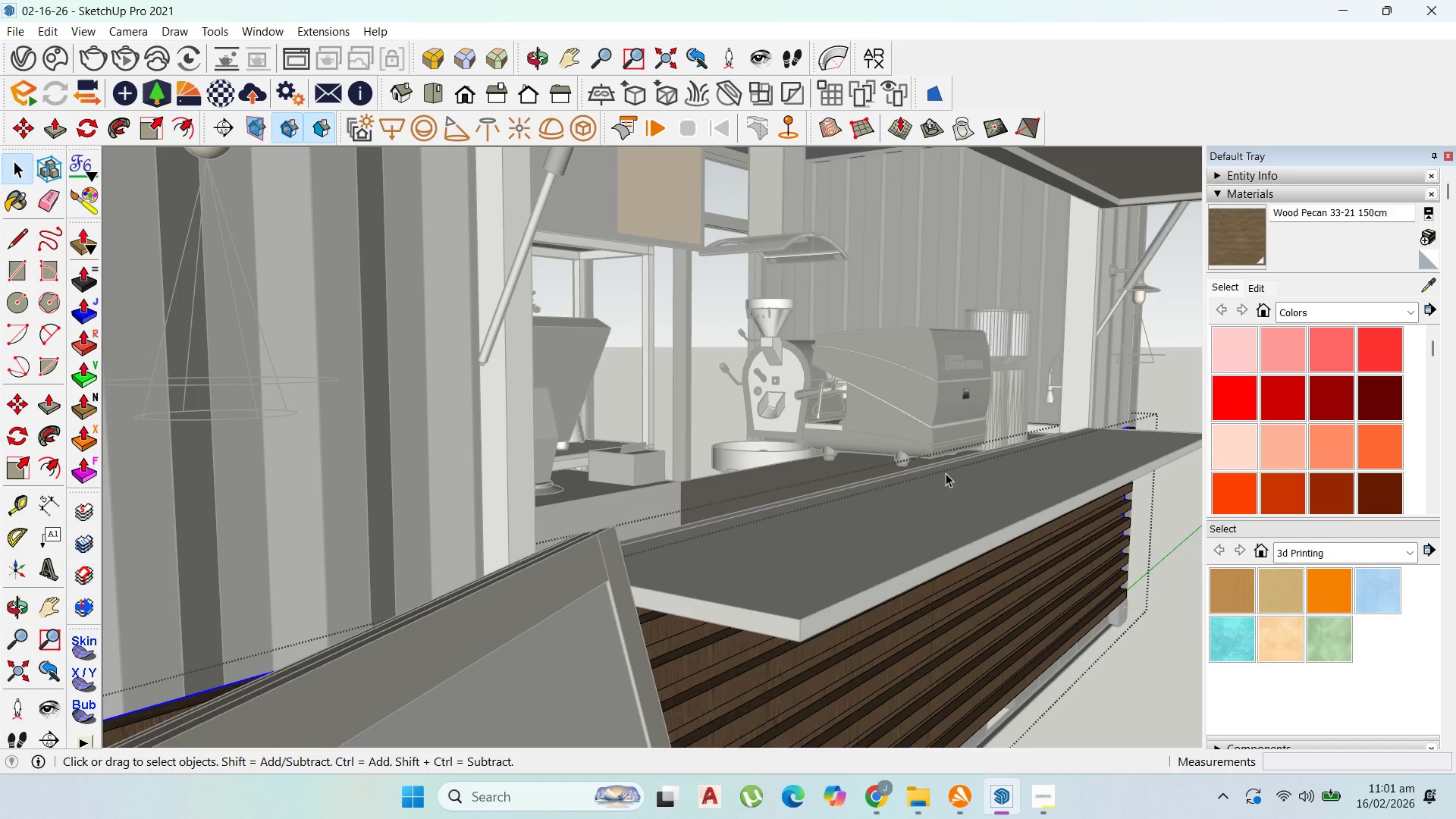 
scroll: coordinate [1009, 502], scroll_direction: down, amount: 1.0
 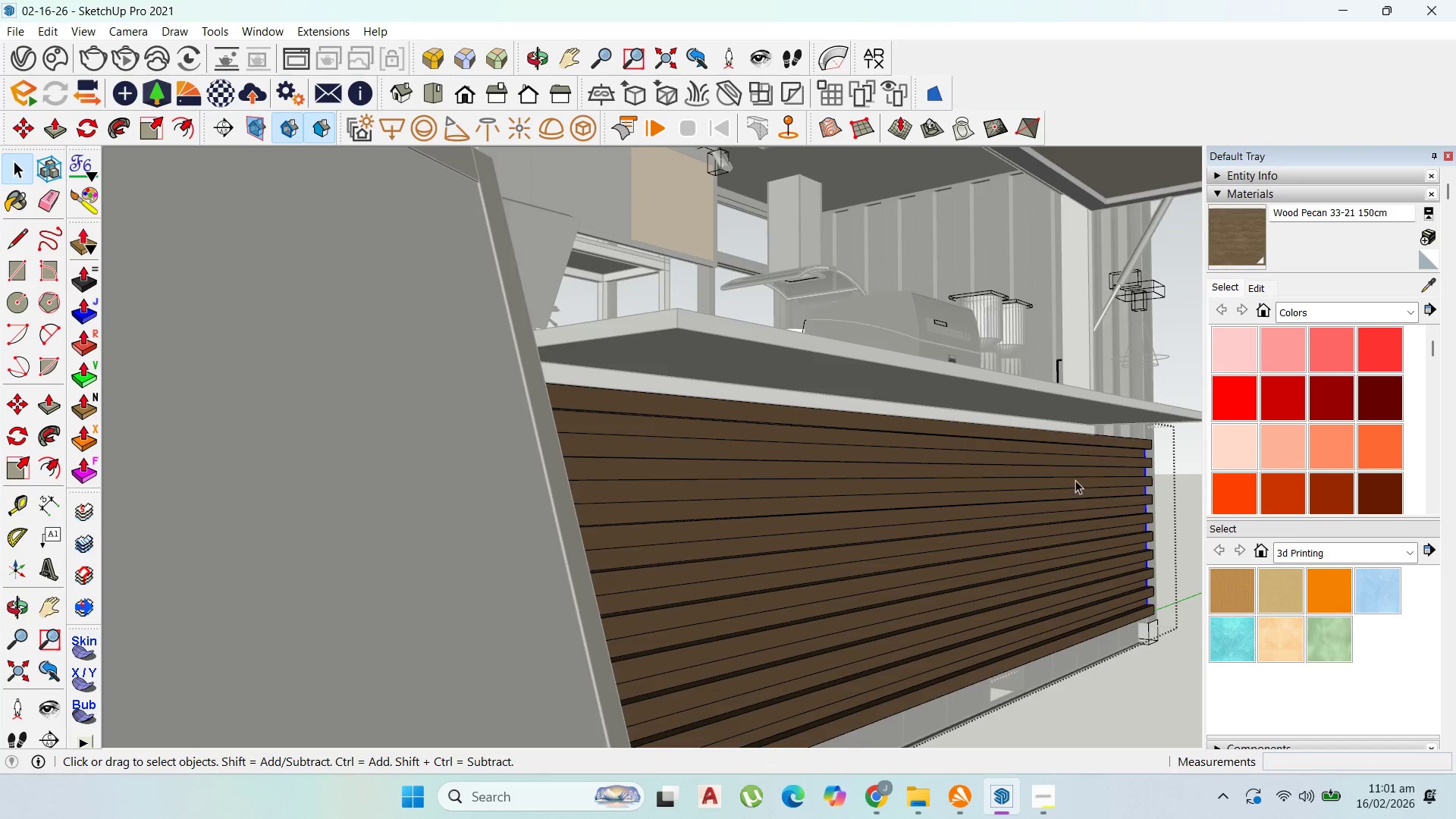 
left_click([1081, 489])
 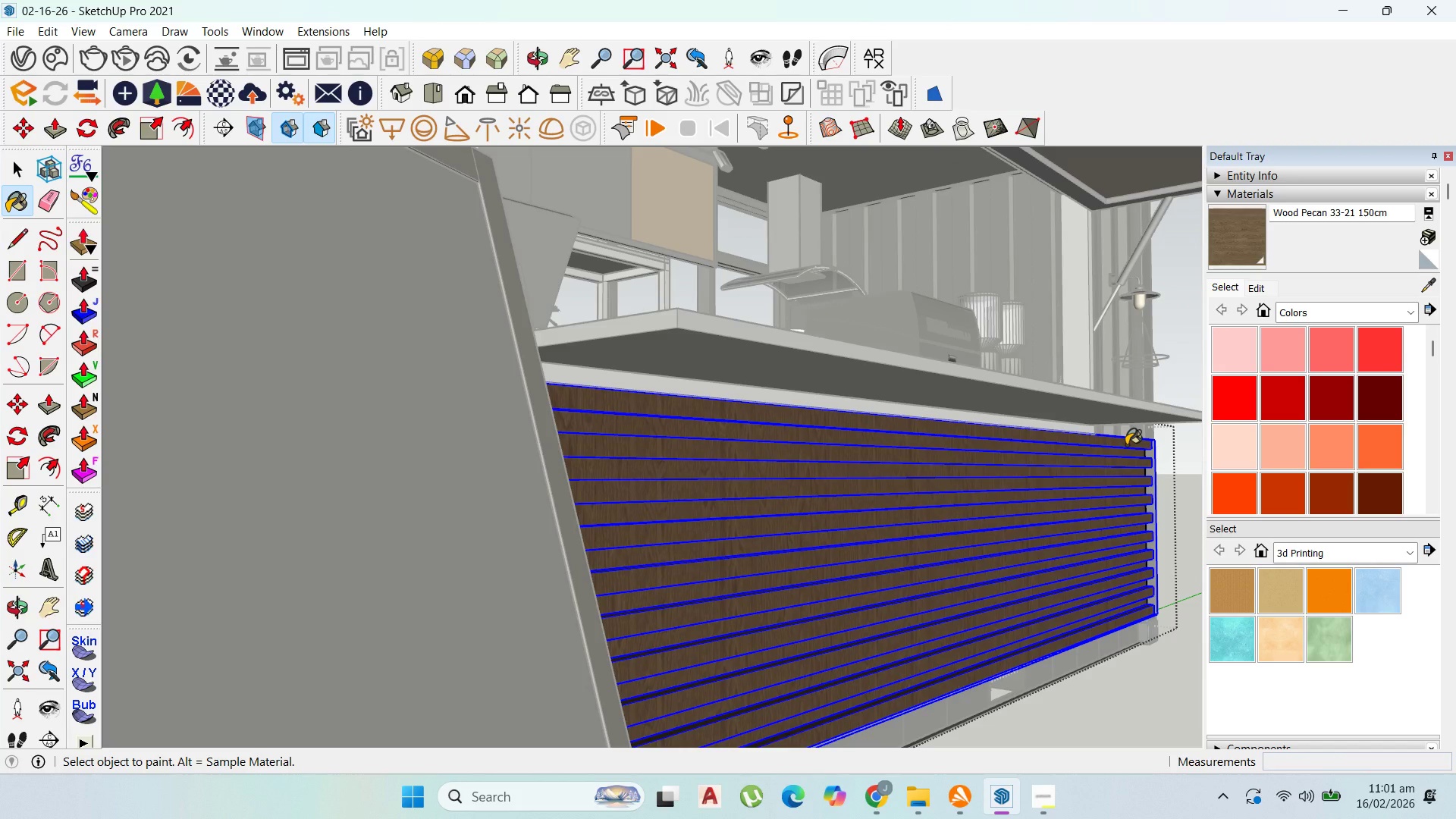 
scroll: coordinate [832, 479], scroll_direction: up, amount: 4.0
 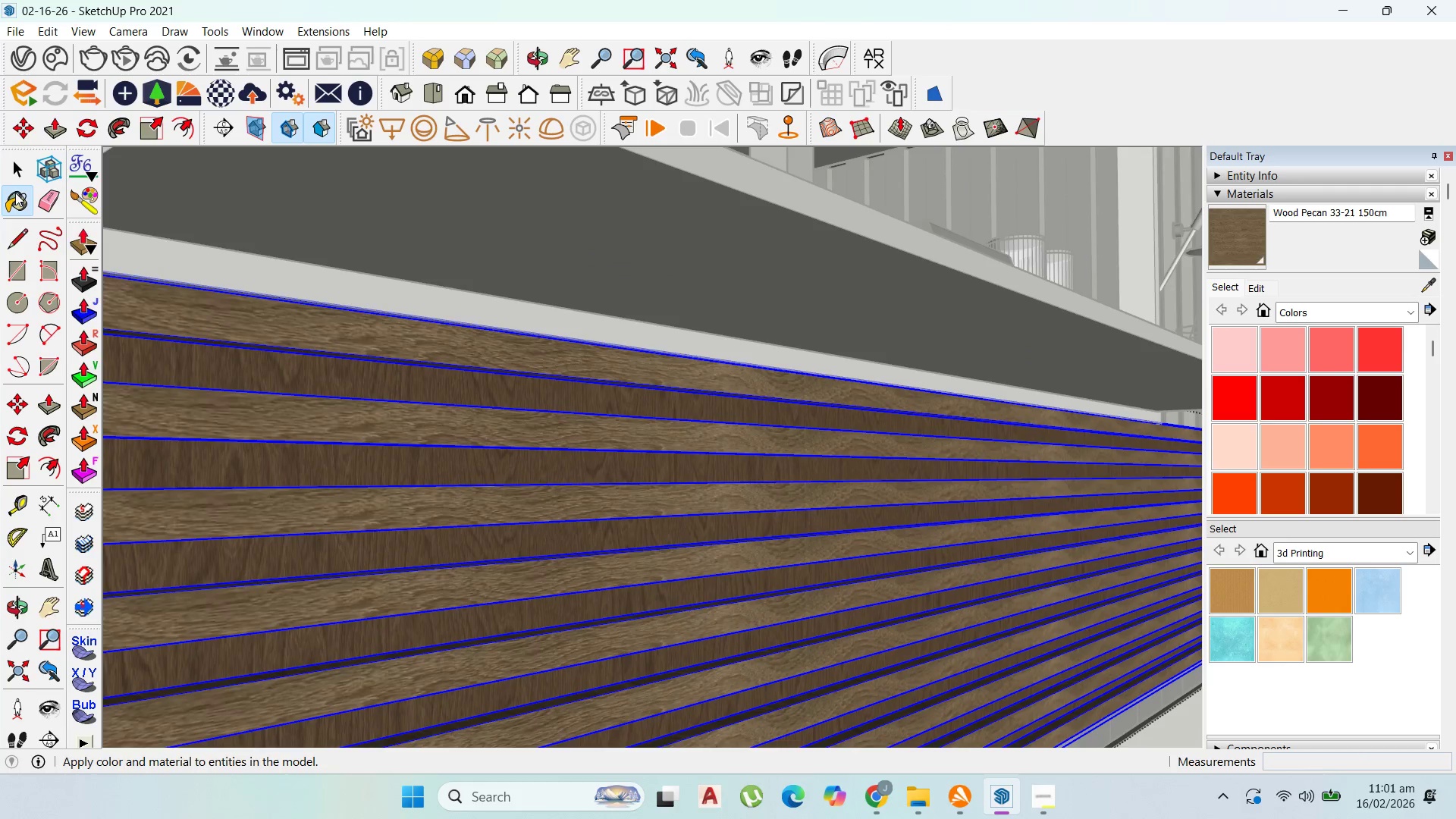 
left_click([16, 174])
 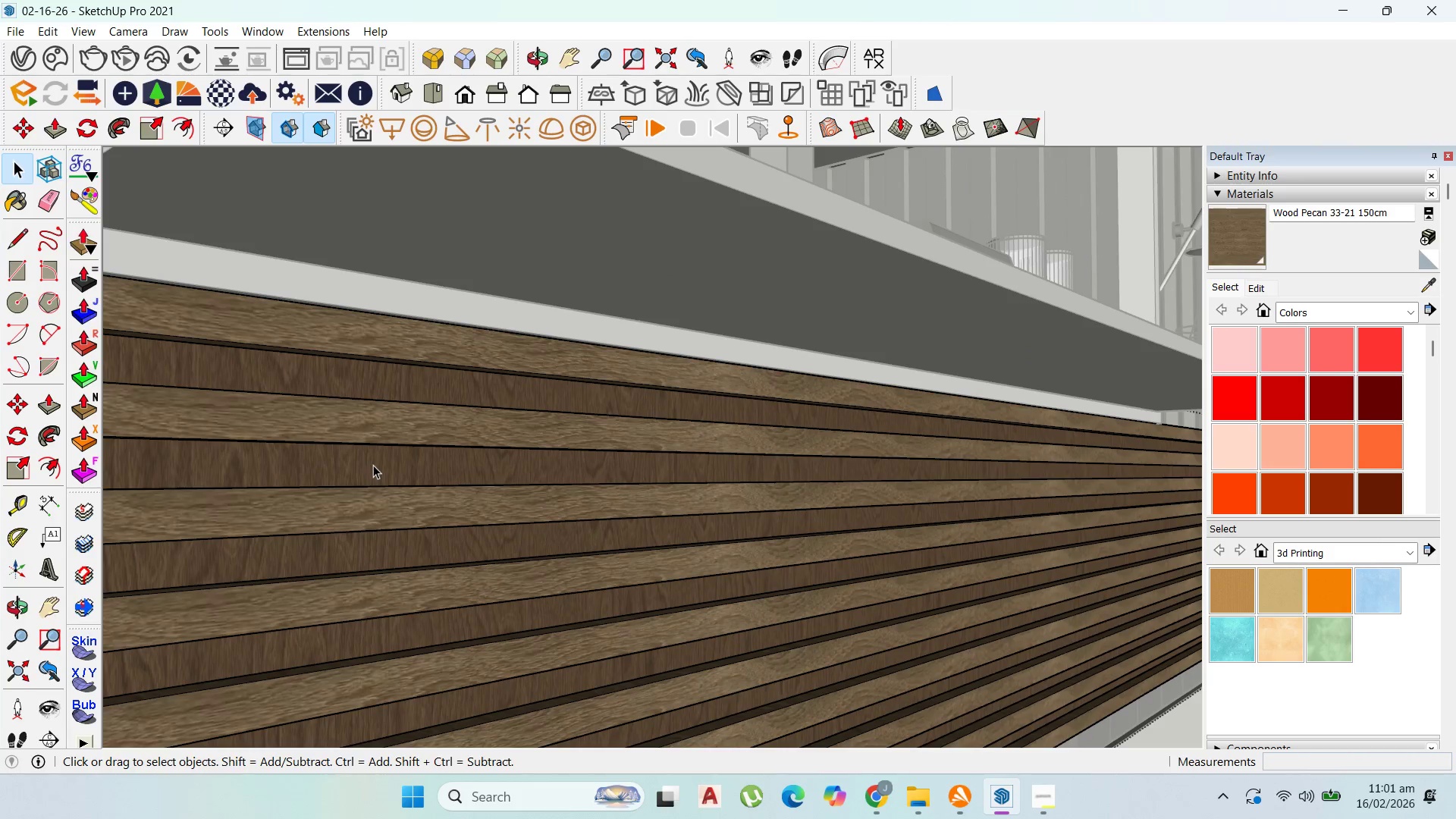 
double_click([373, 465])
 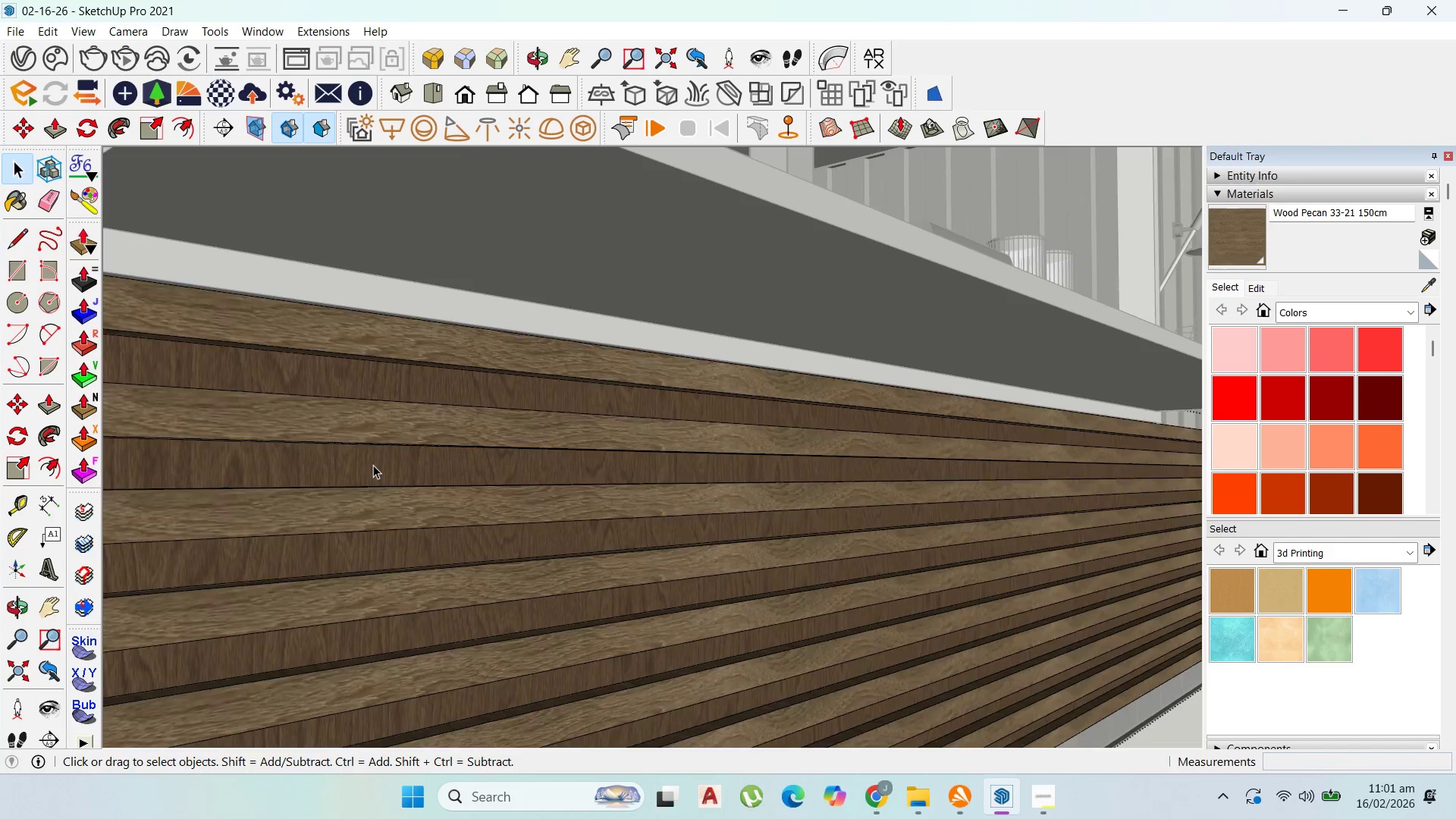 
triple_click([373, 465])
 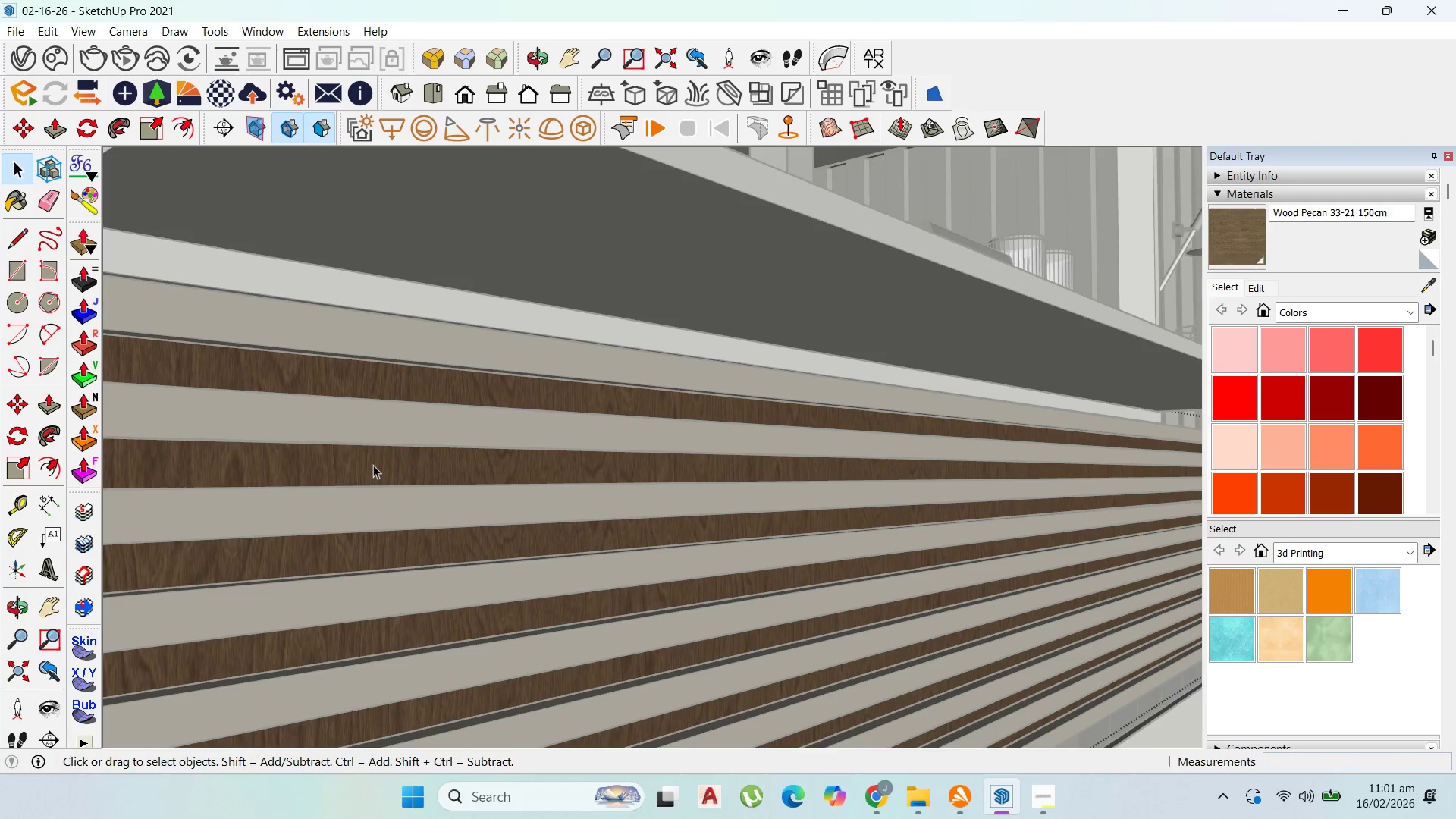 
triple_click([373, 465])
 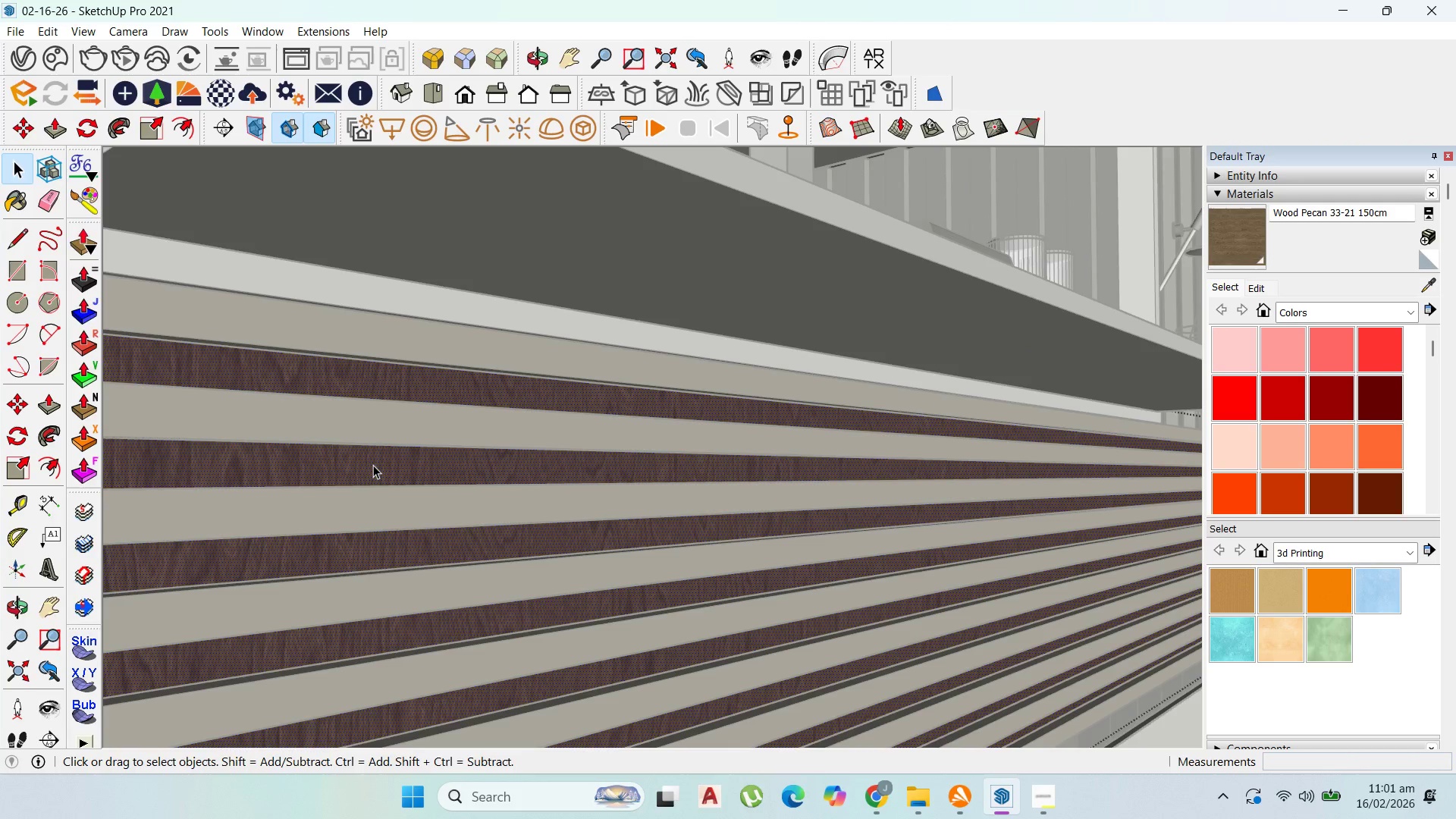 
triple_click([373, 465])
 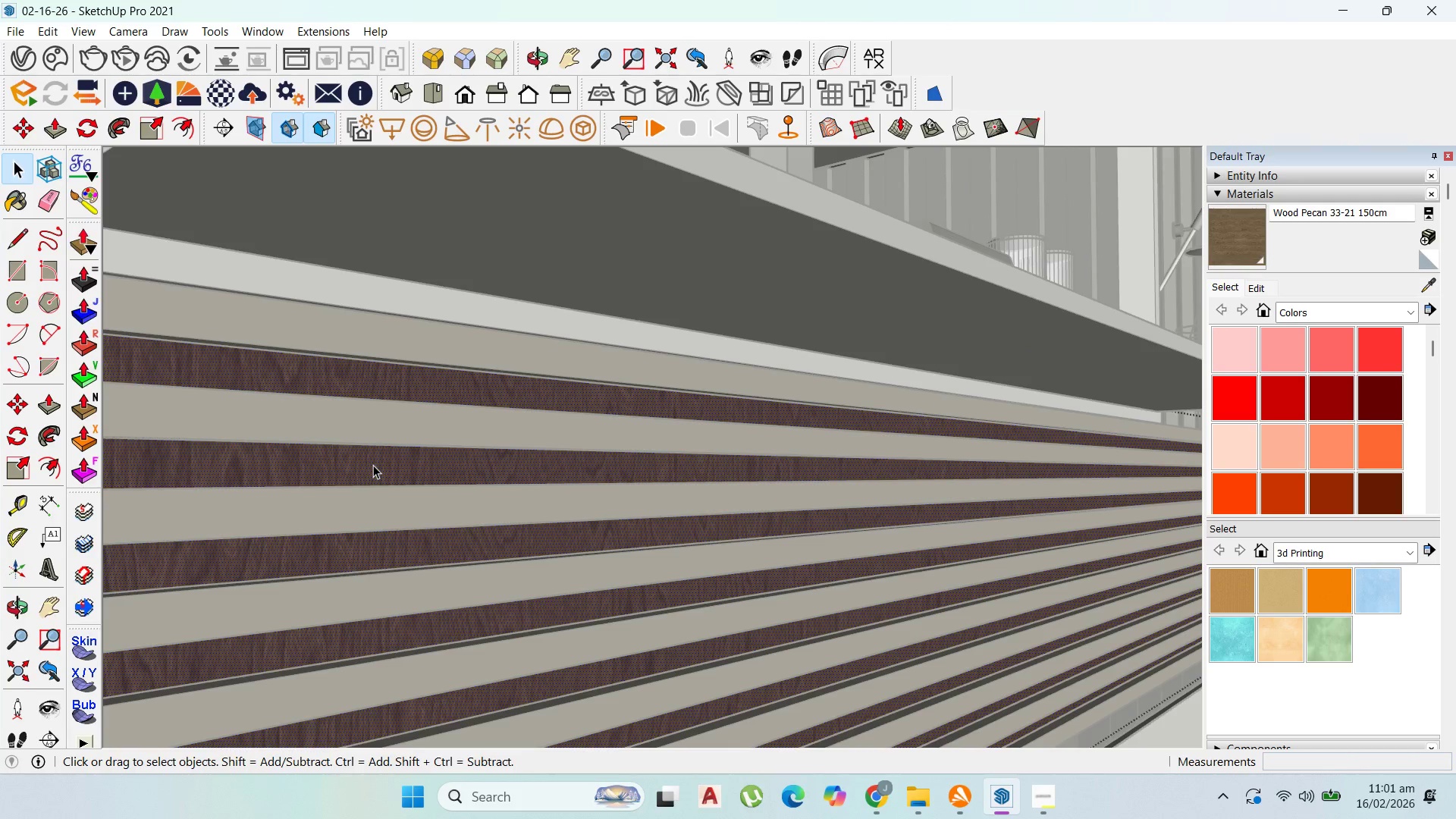 
triple_click([373, 465])
 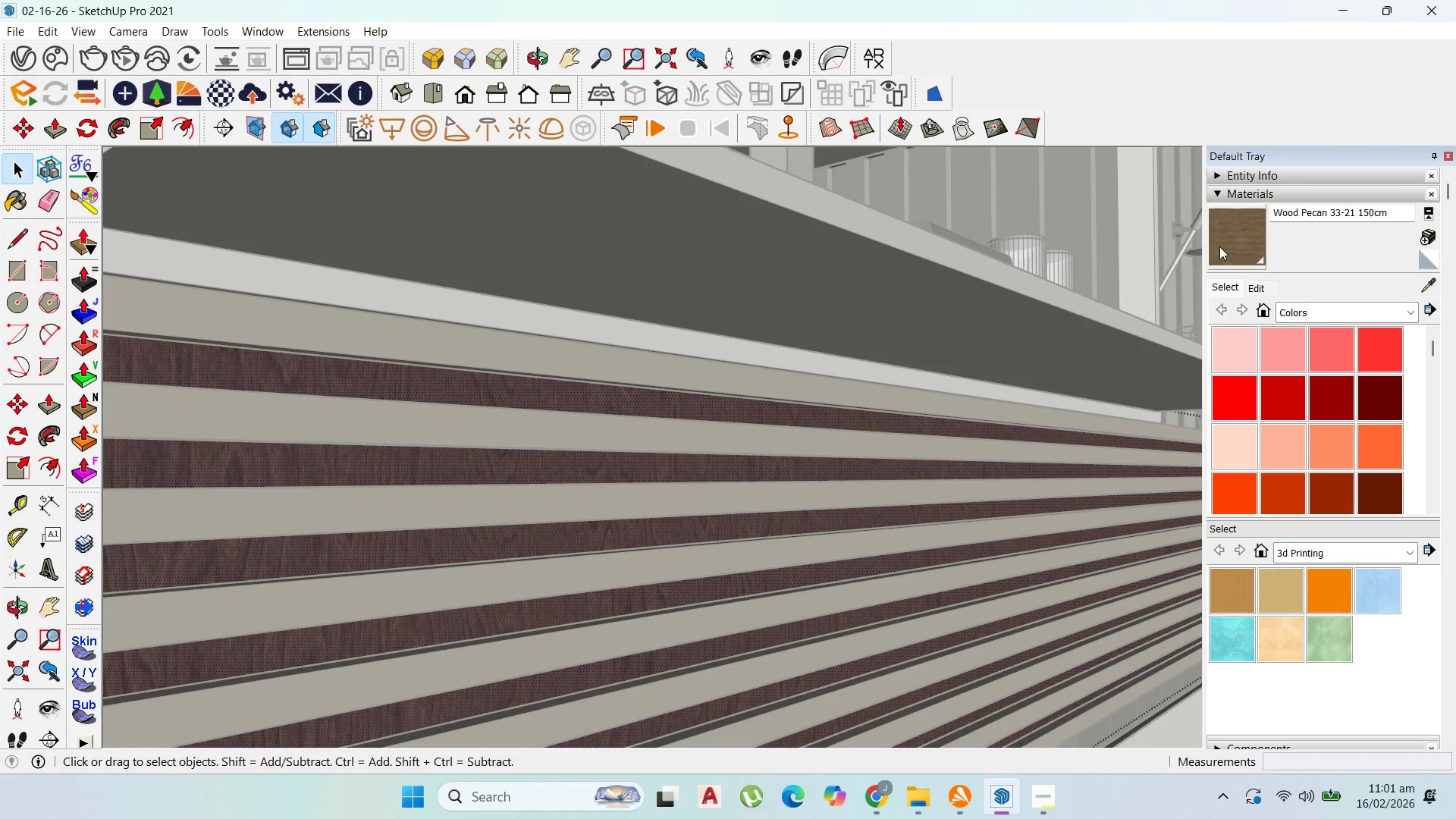 
left_click([1226, 246])
 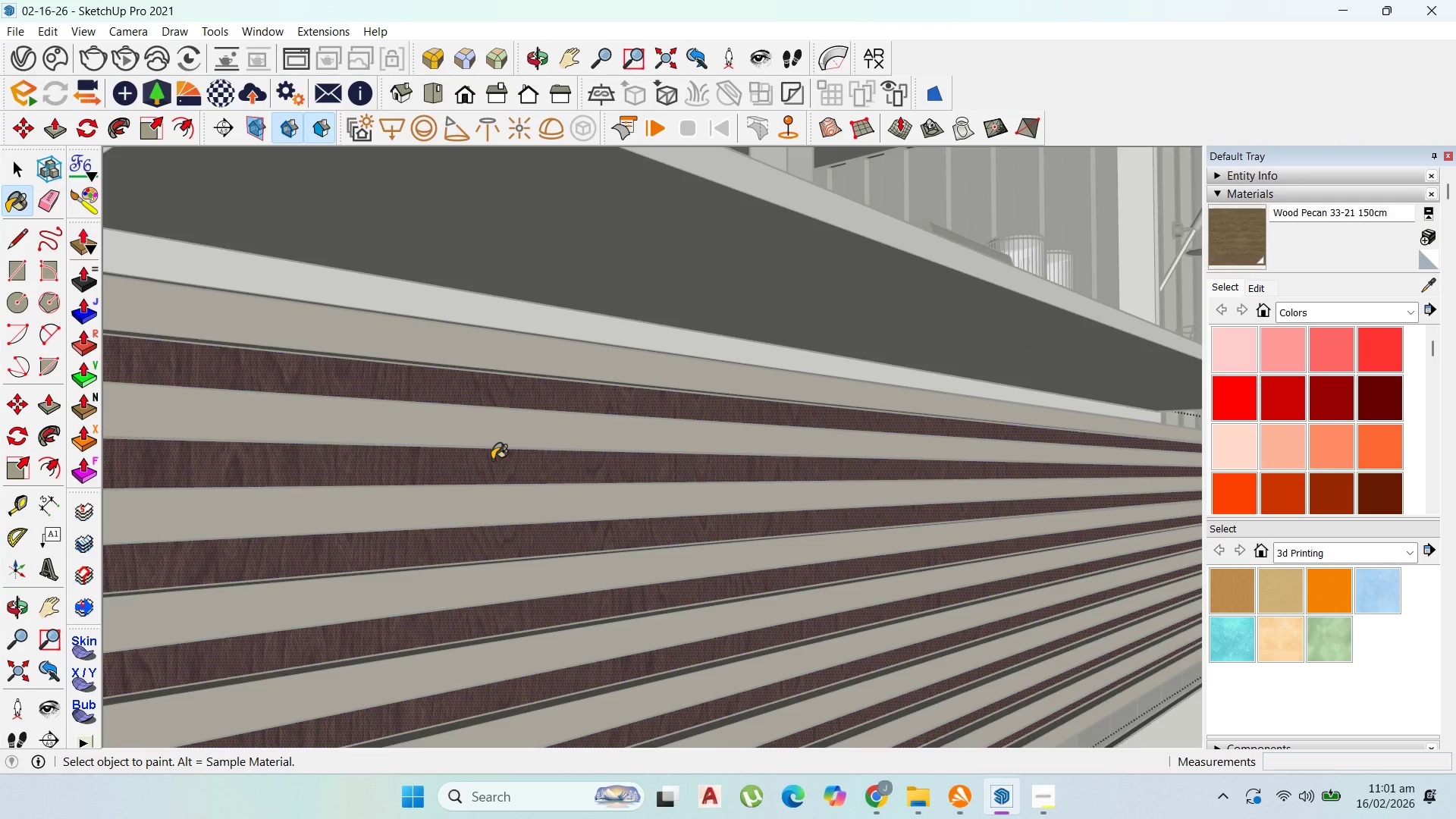 
left_click([494, 460])
 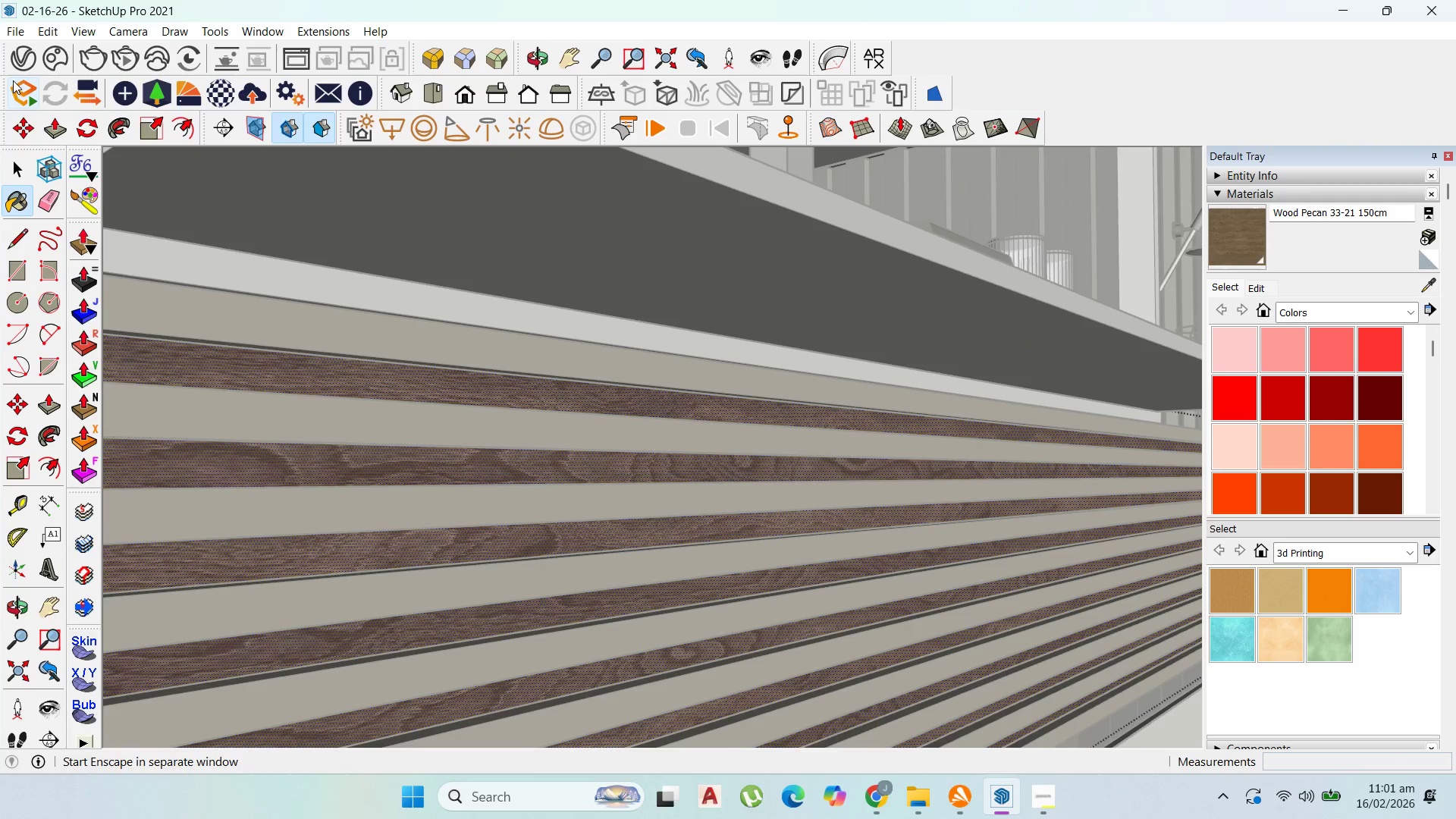 
left_click([18, 165])
 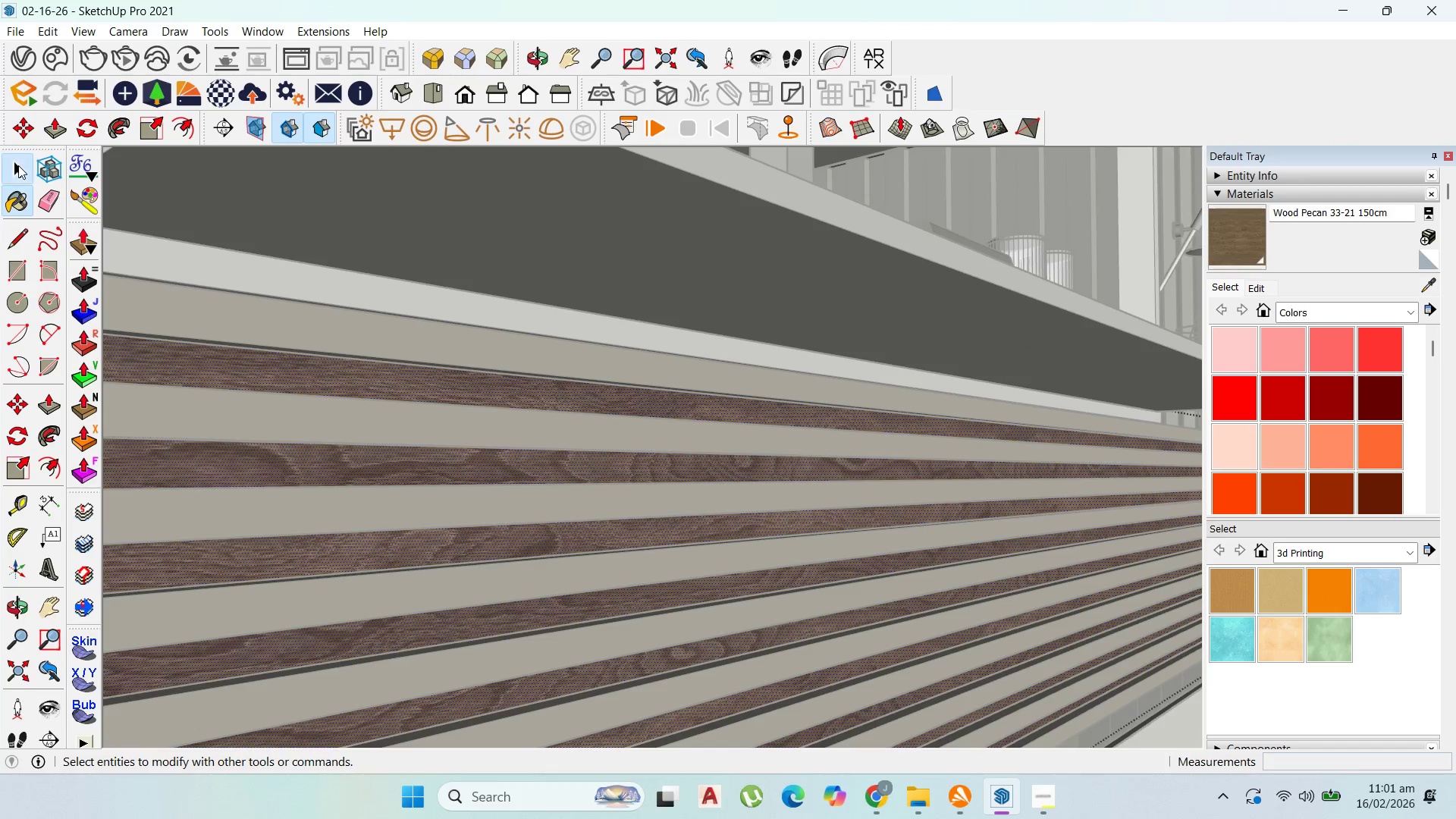 
key(Escape)
 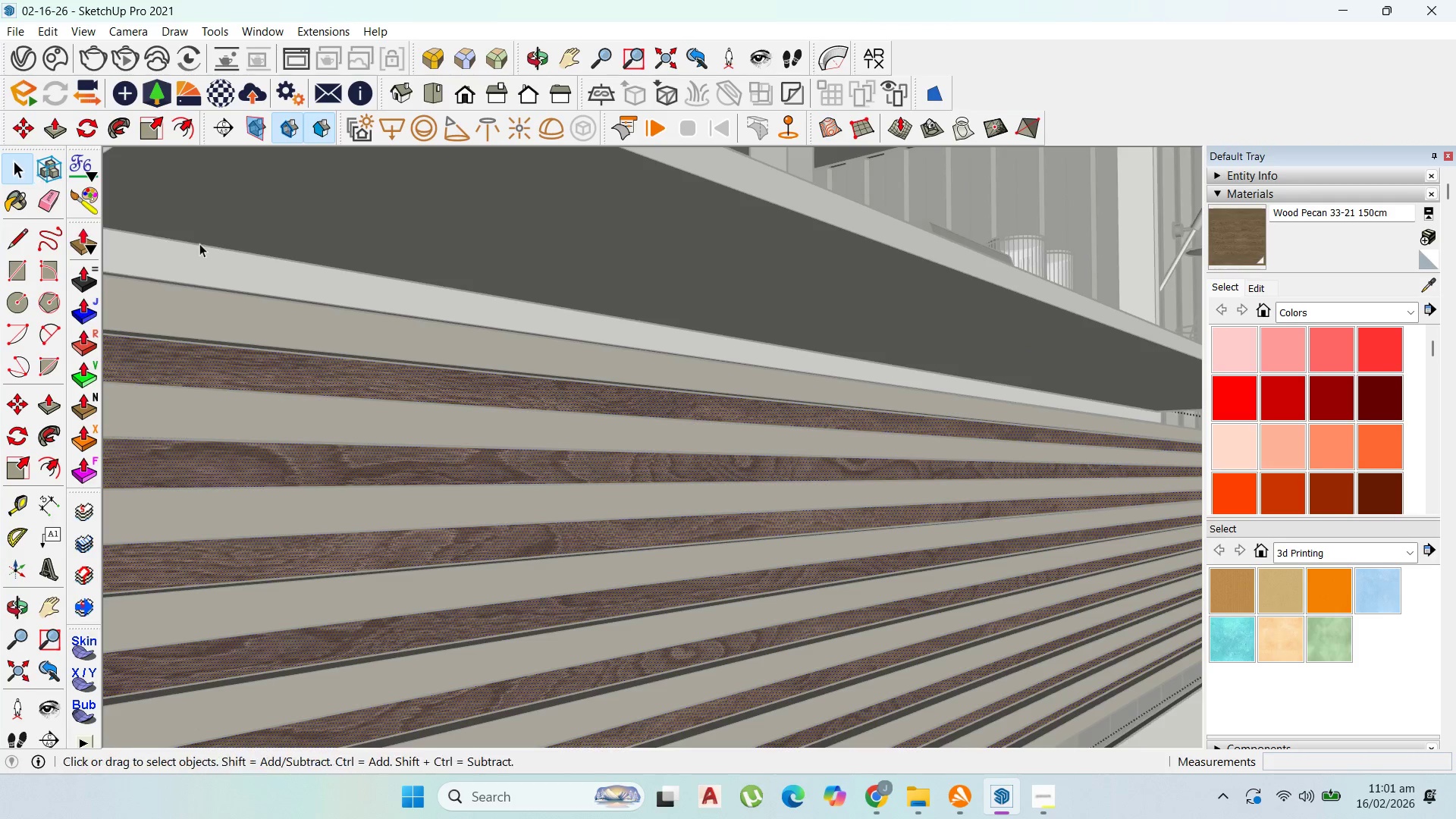 
key(Escape)
 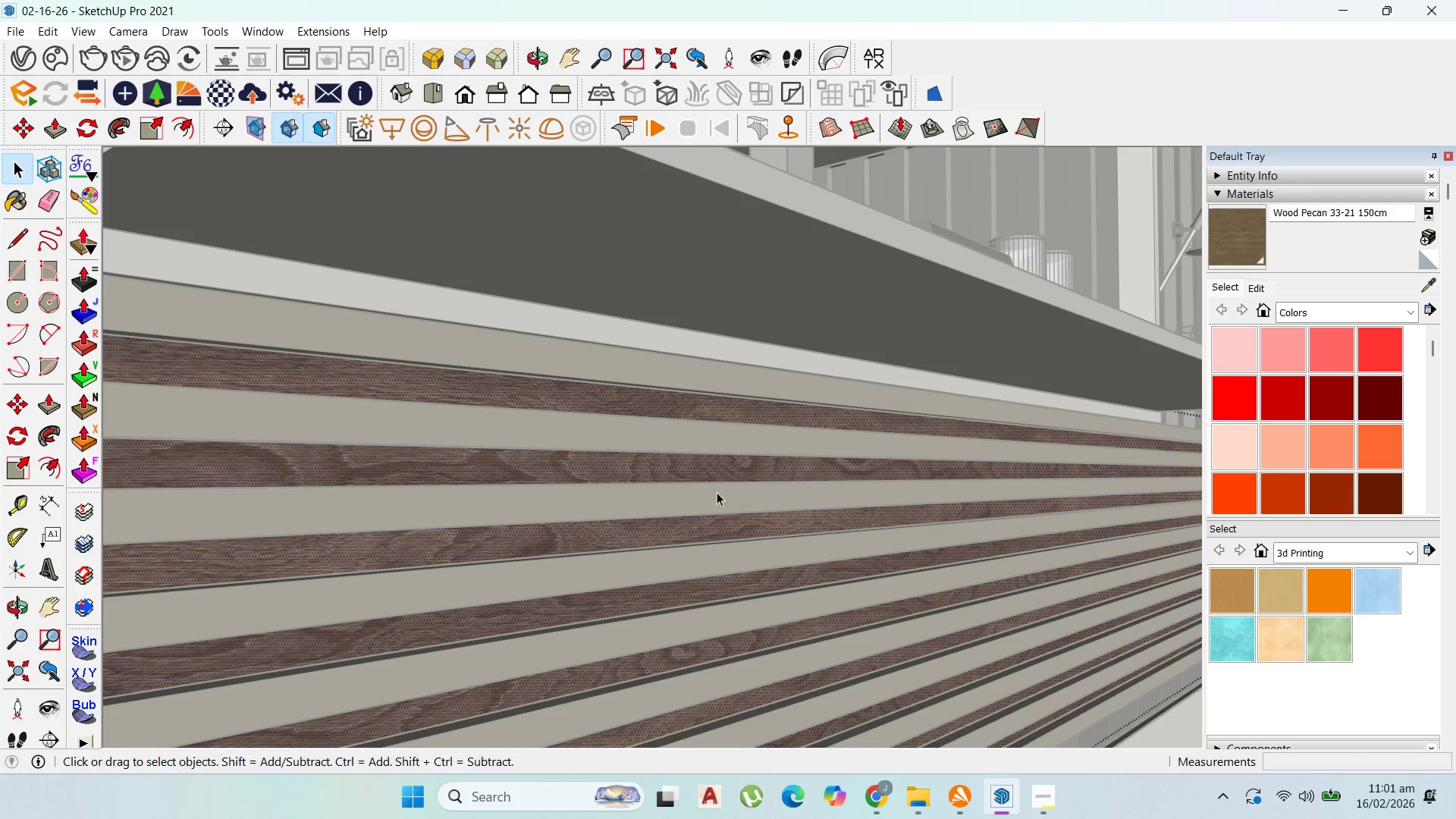 
key(Escape)
 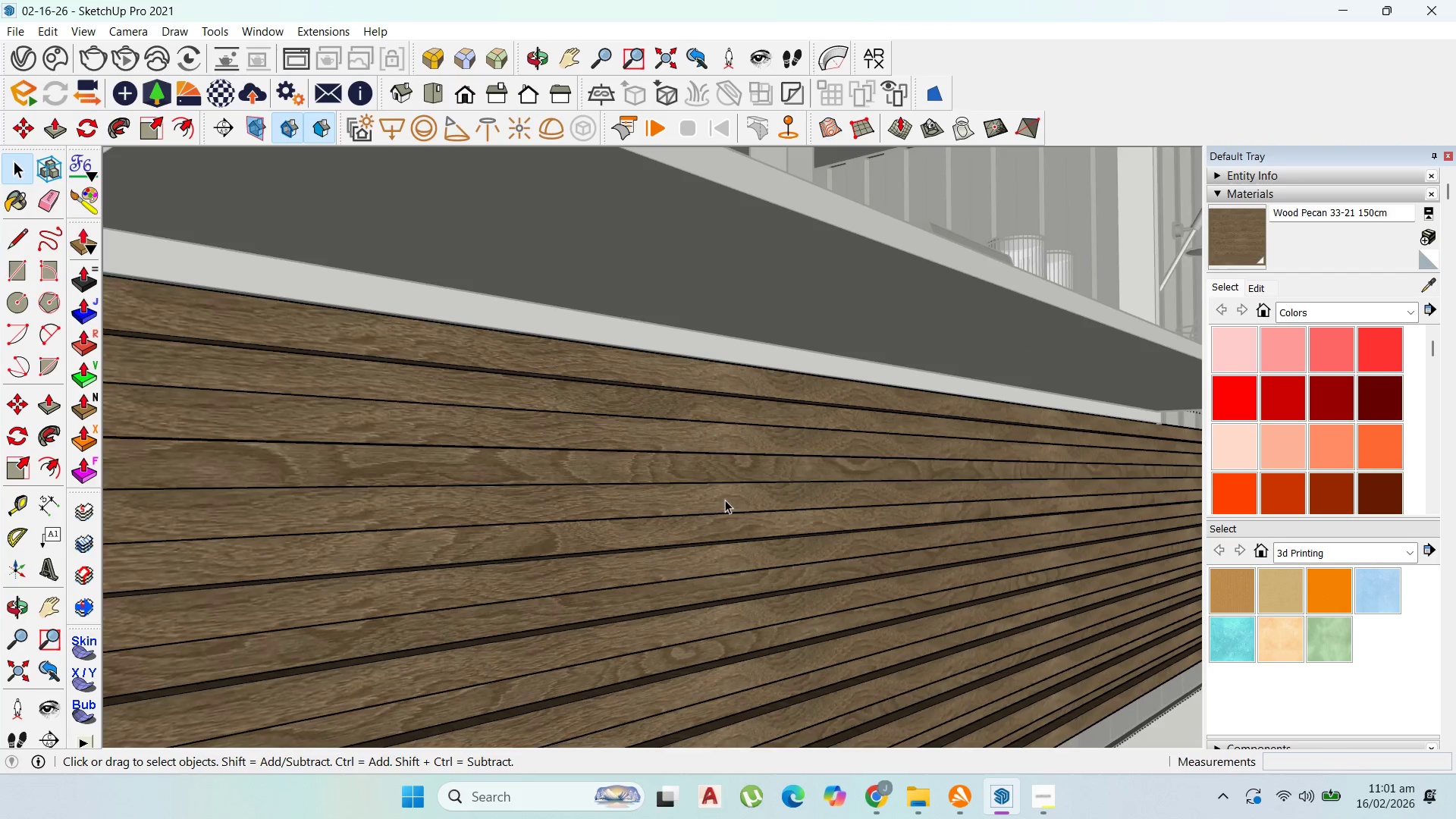 
key(Escape)
 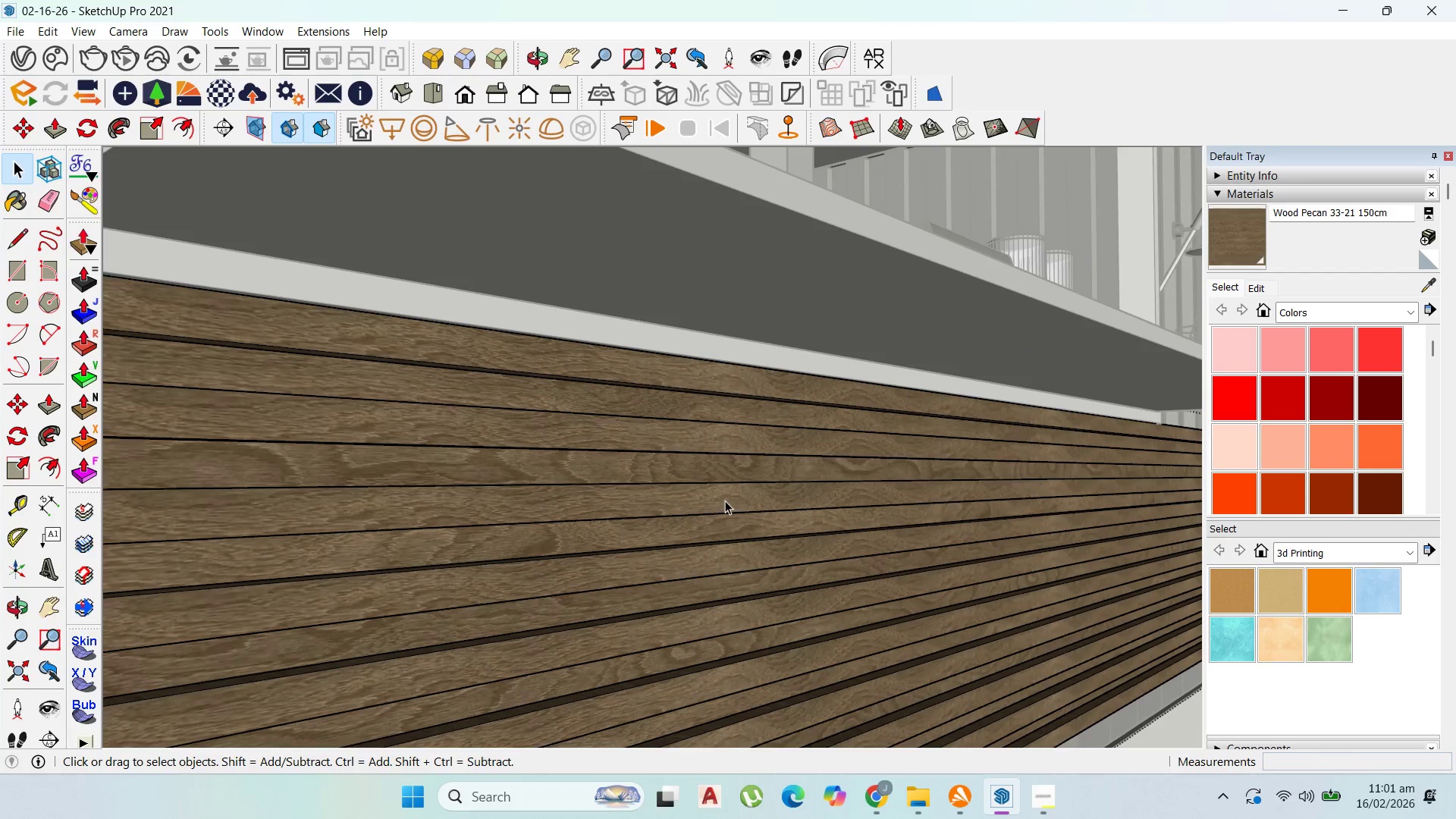 
key(Escape)
 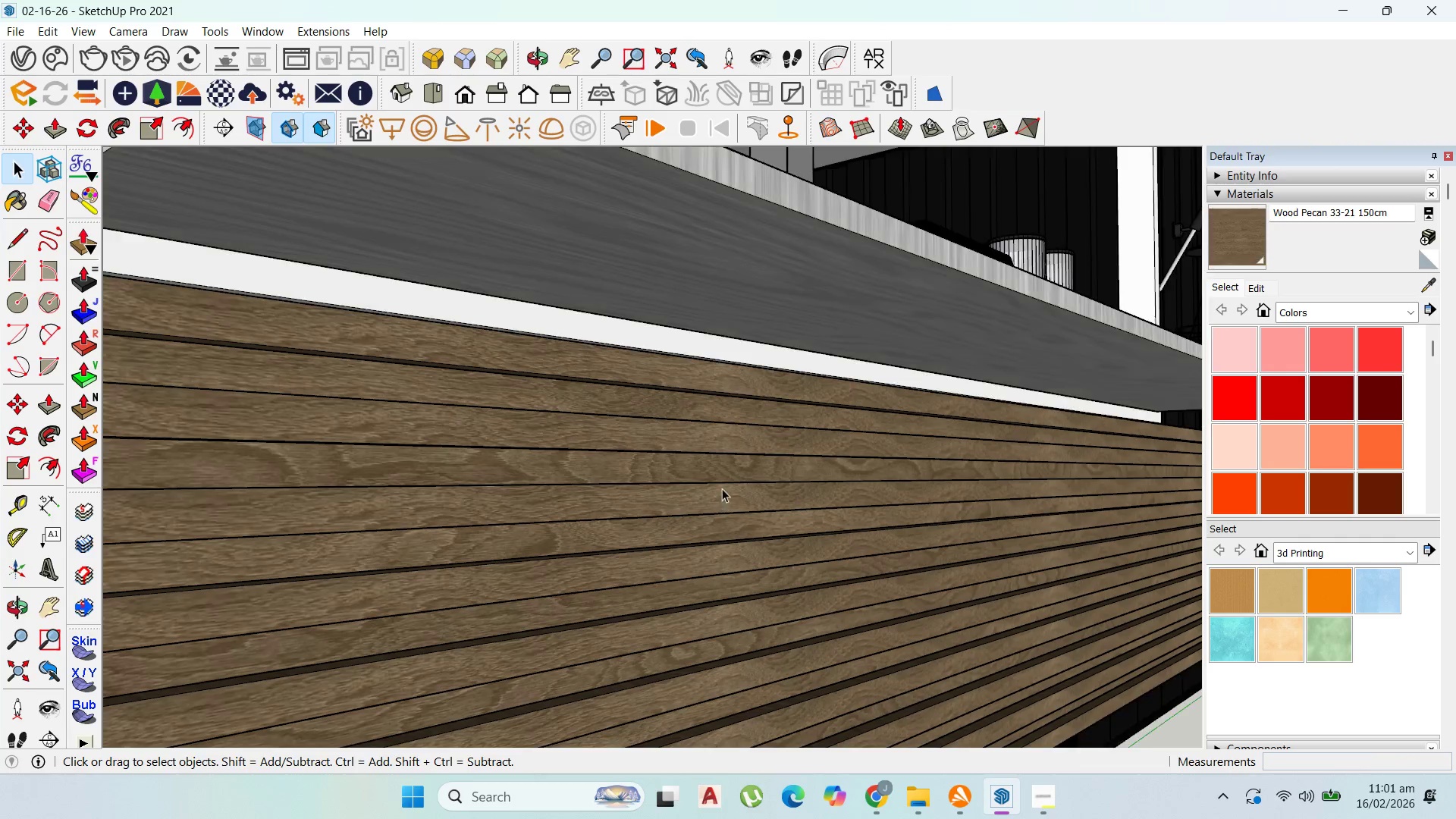 
key(Escape)
 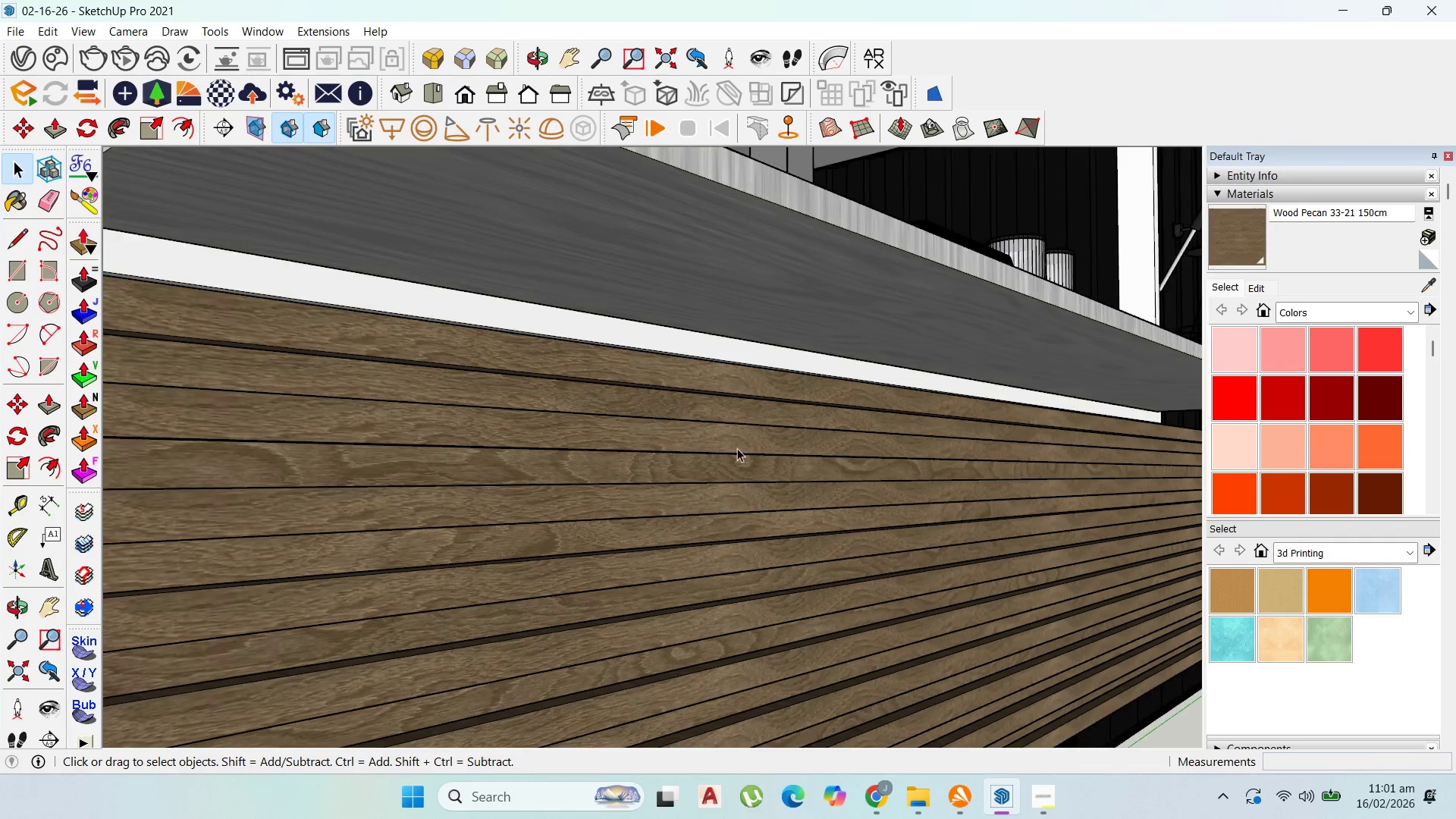 
scroll: coordinate [752, 381], scroll_direction: down, amount: 62.0
 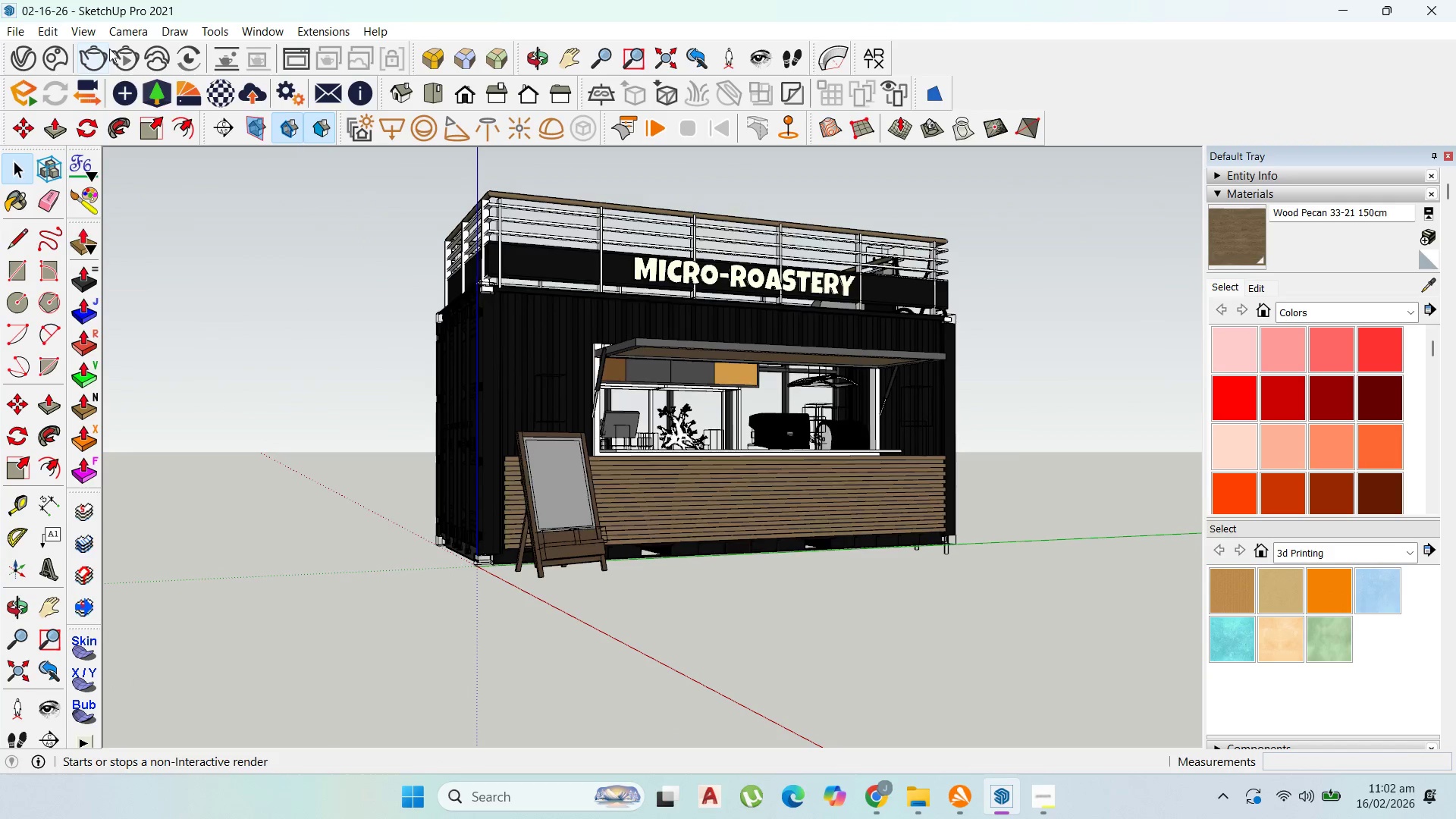 
left_click([13, 59])
 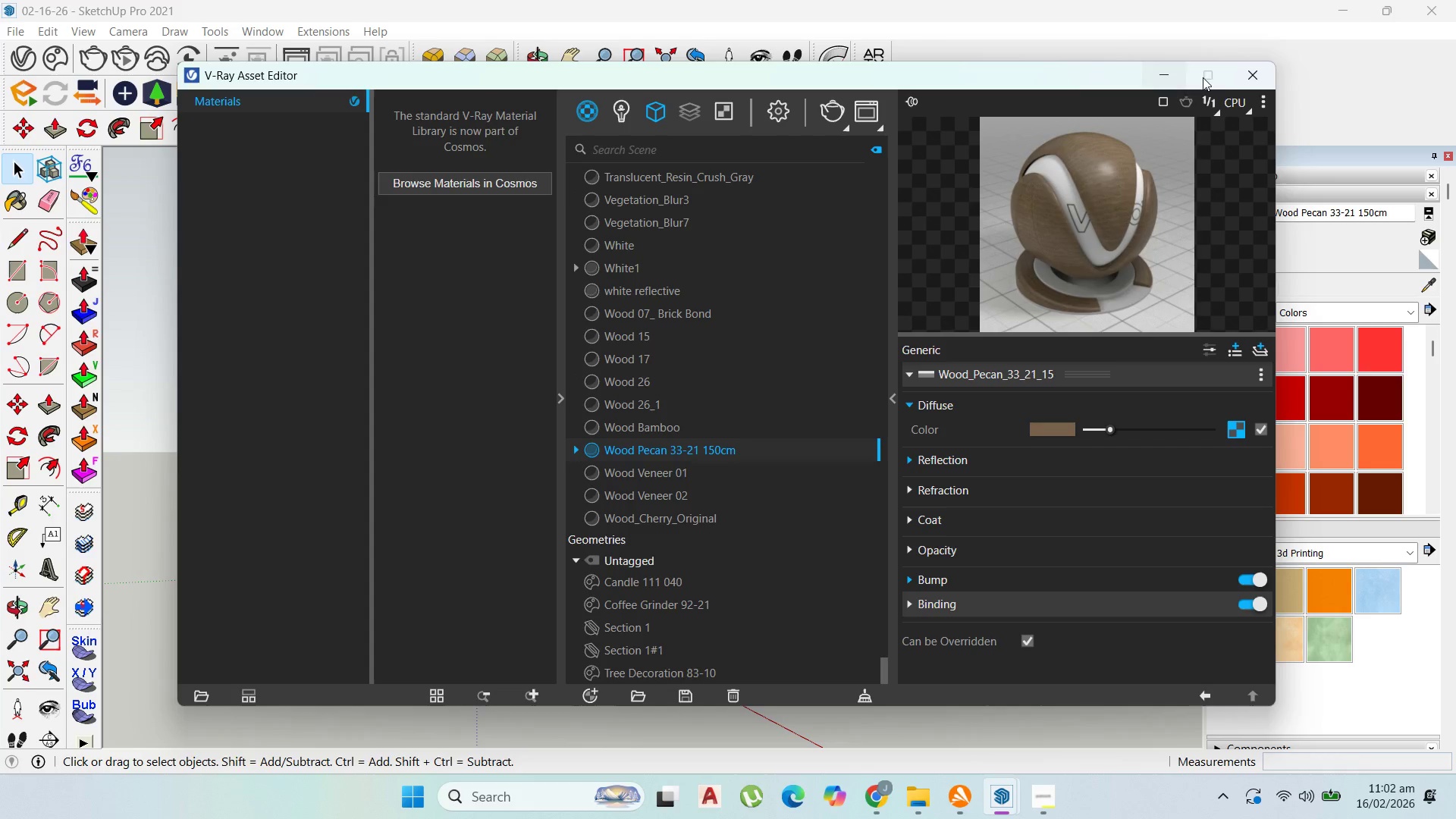 
left_click([1251, 73])
 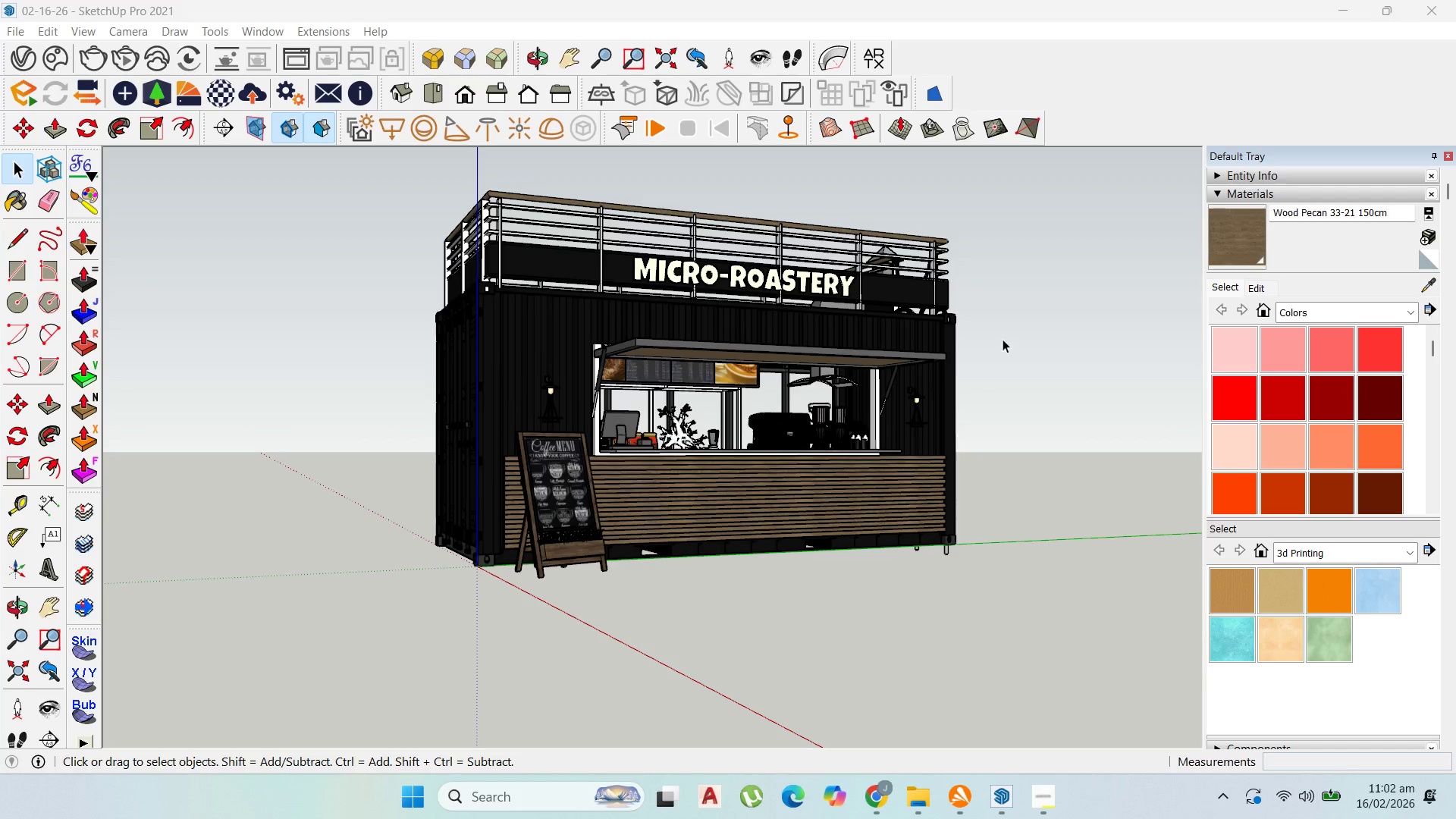 
scroll: coordinate [734, 326], scroll_direction: up, amount: 2.0
 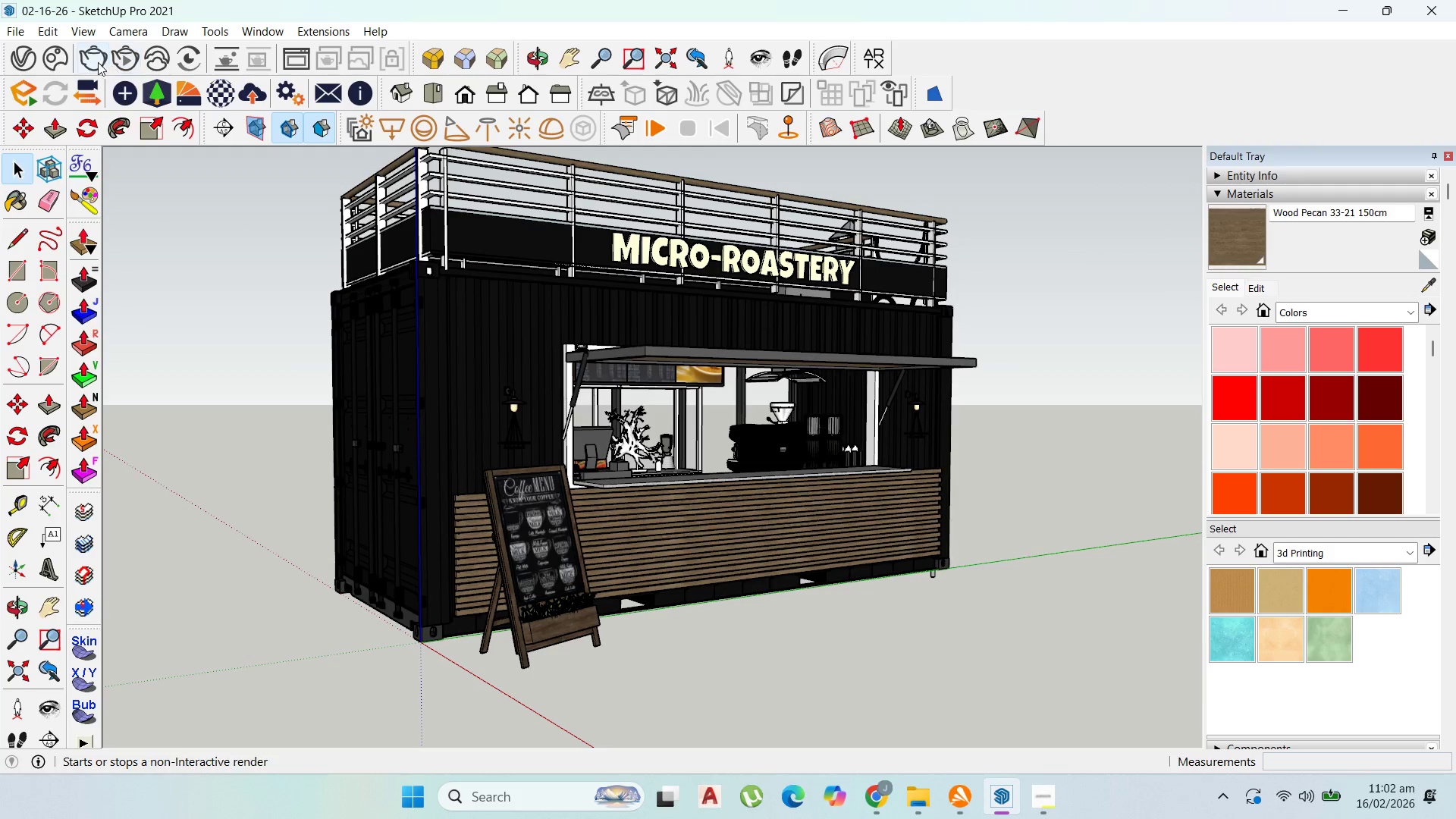 
left_click([1042, 810])